 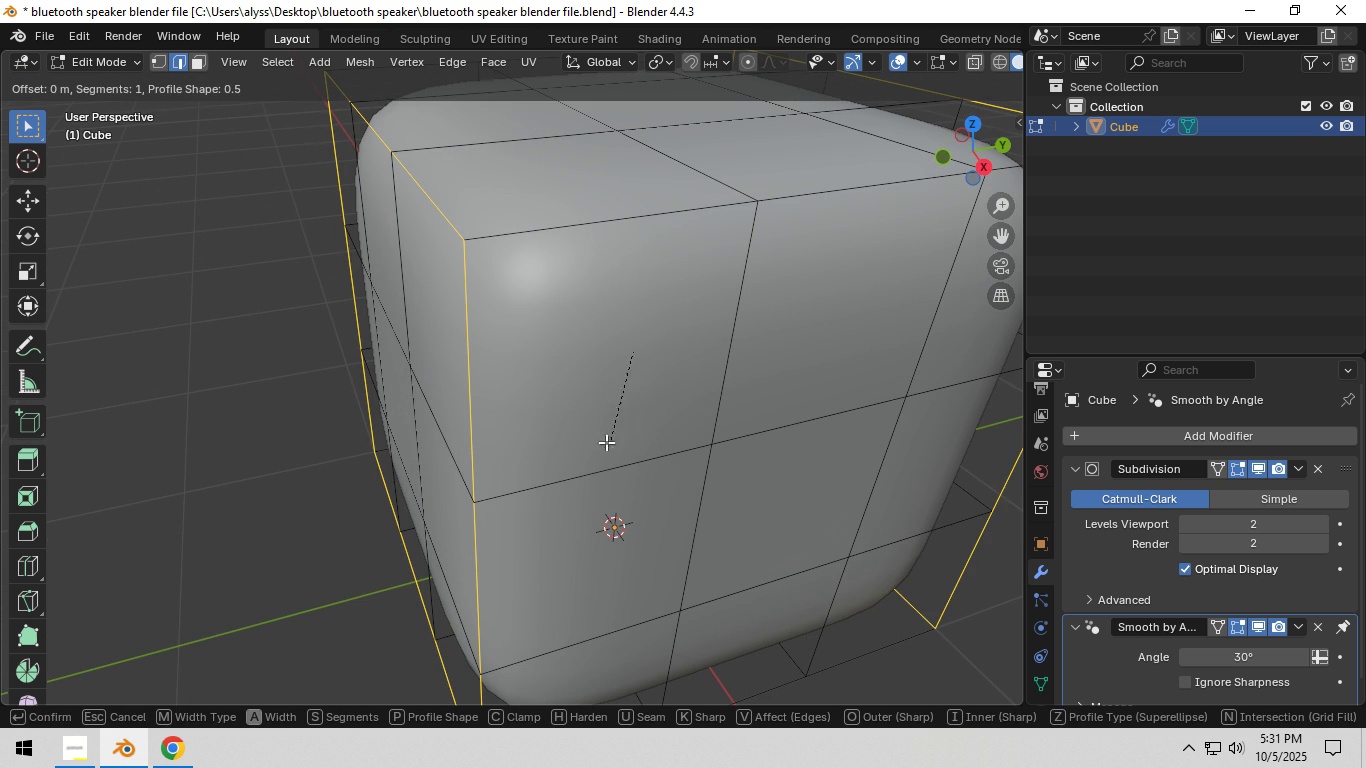 
left_click([584, 455])
 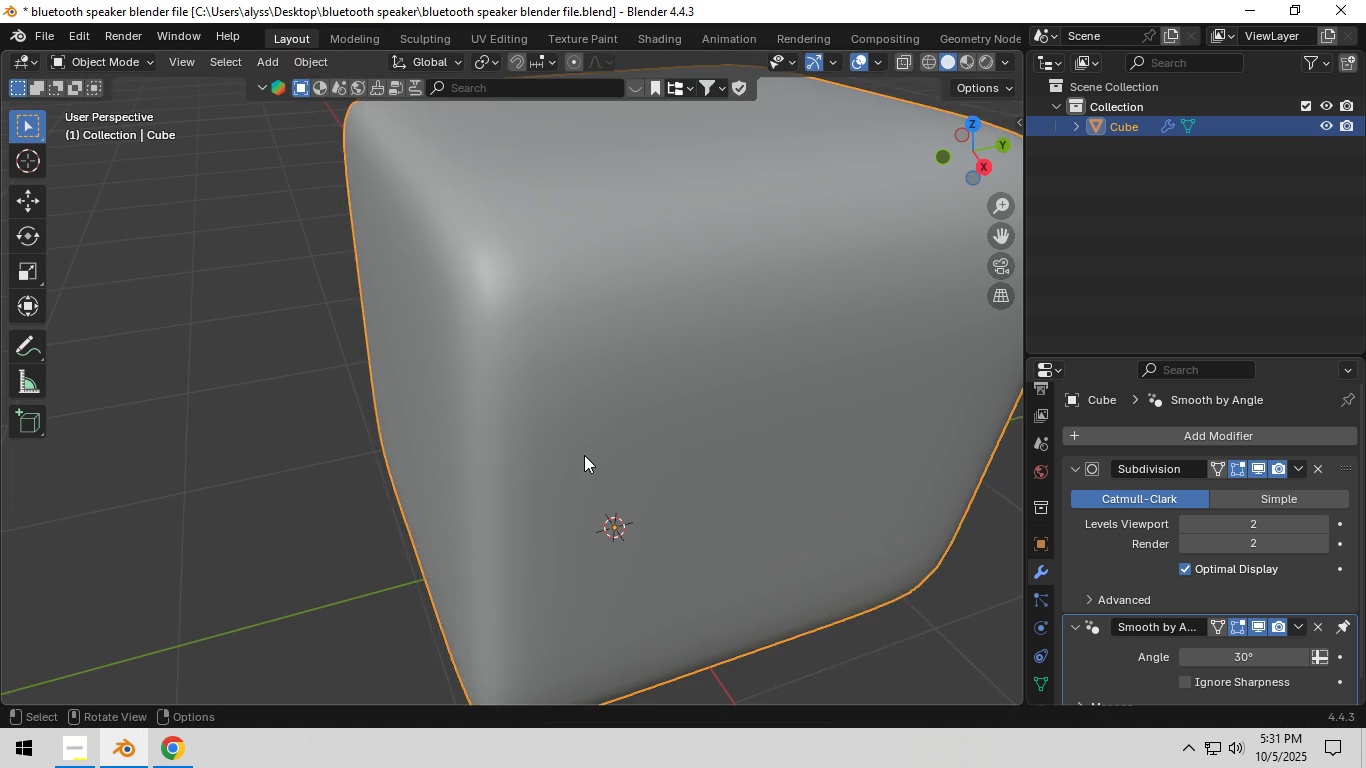 
key(Tab)
 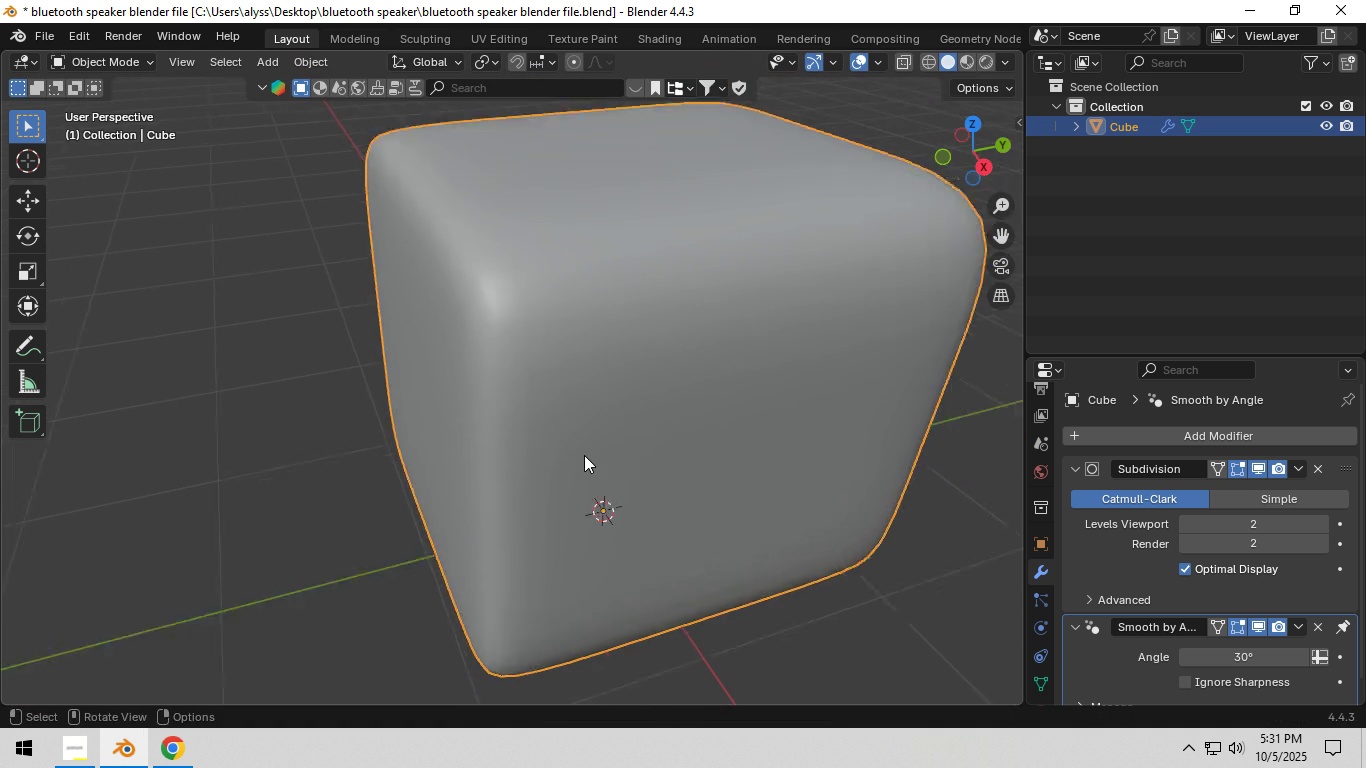 
scroll: coordinate [584, 455], scroll_direction: down, amount: 3.0
 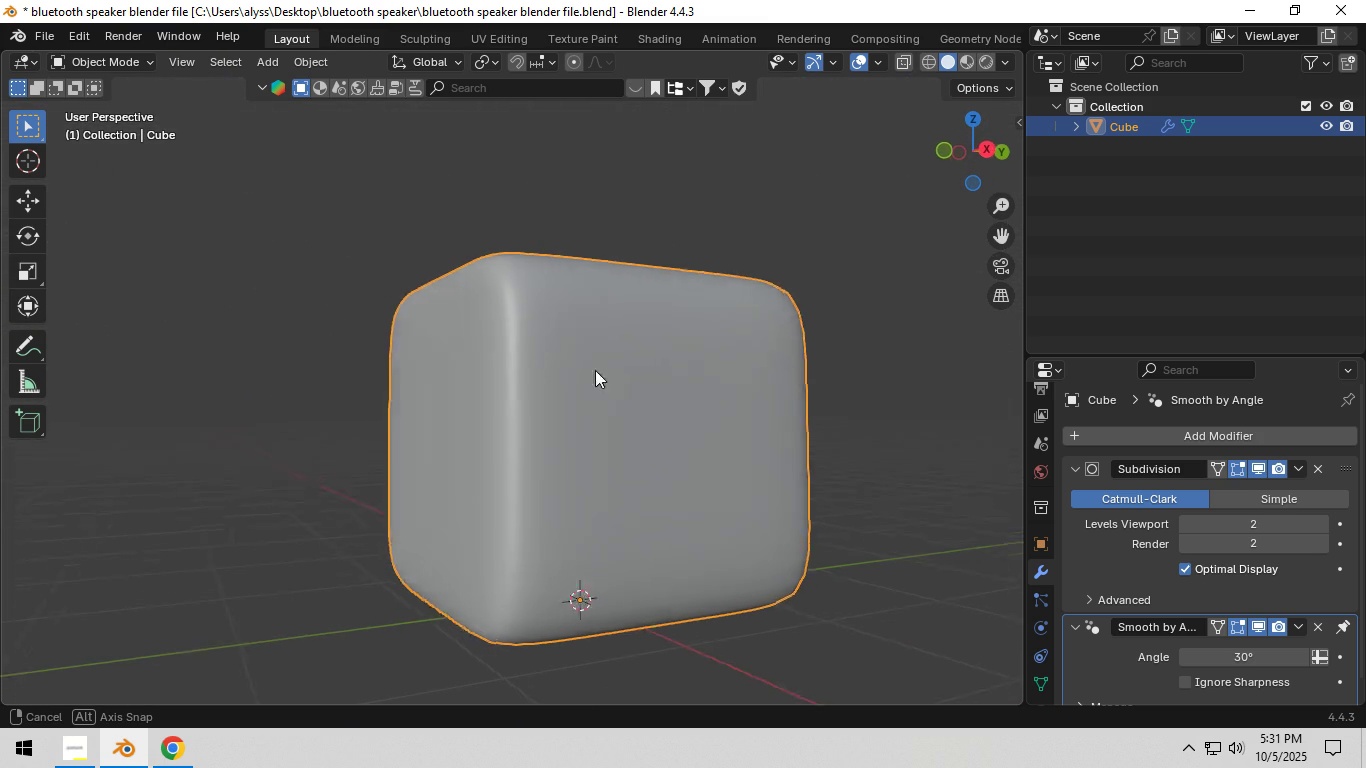 
wait(6.04)
 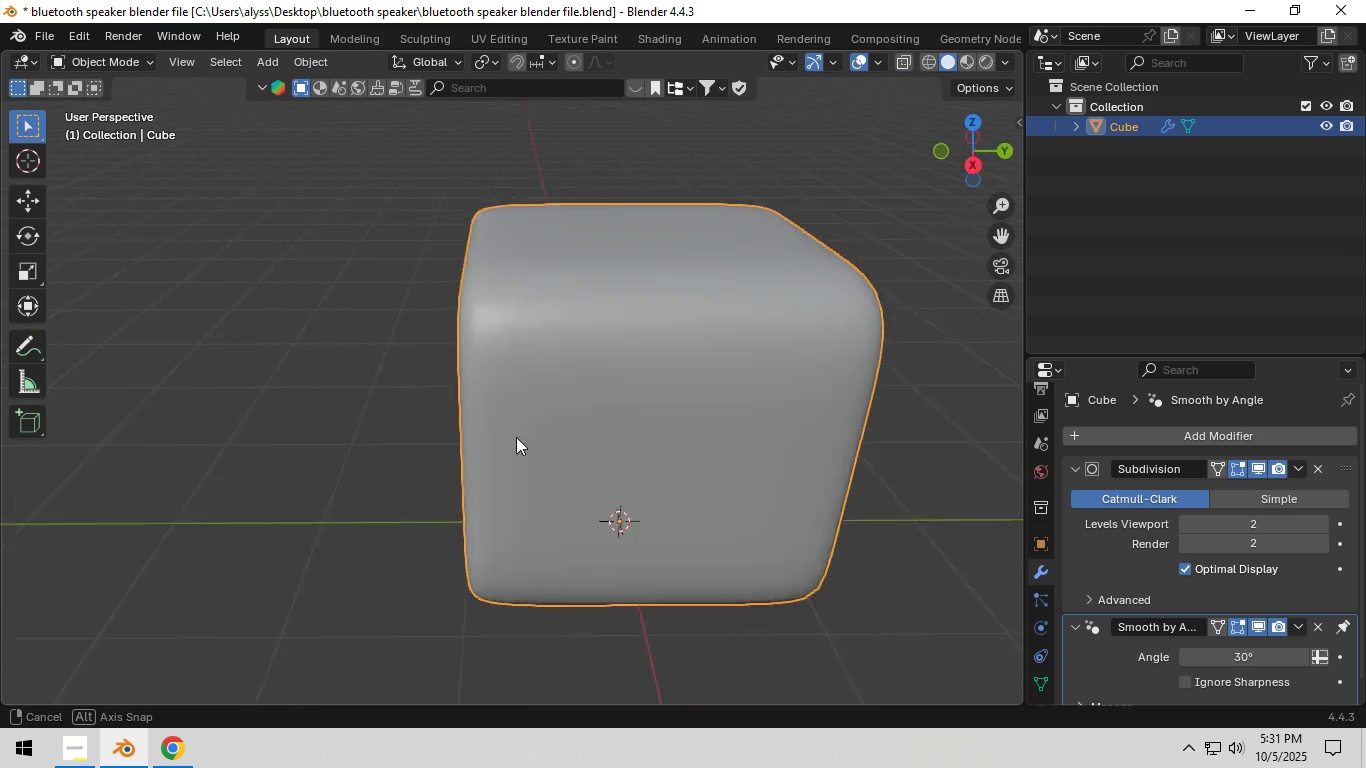 
scroll: coordinate [1156, 617], scroll_direction: down, amount: 2.0
 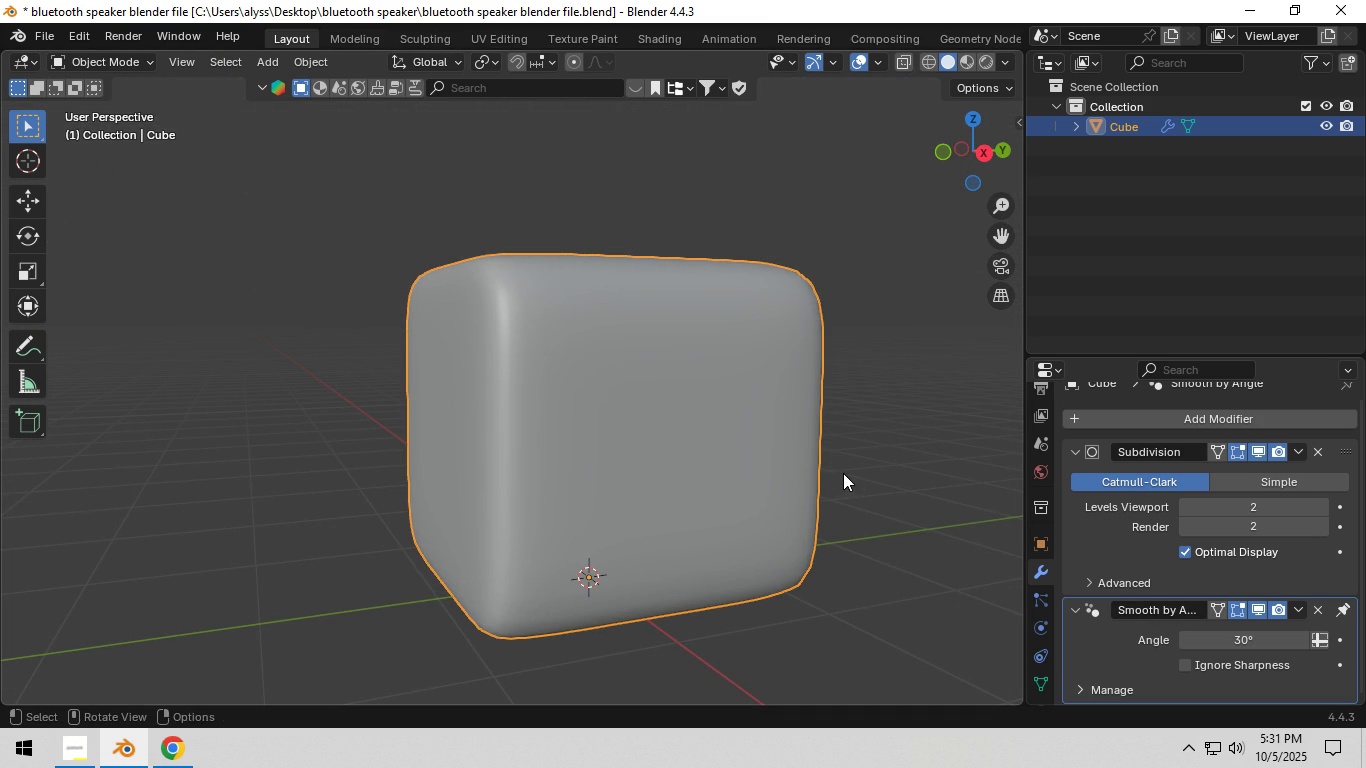 
left_click([851, 469])
 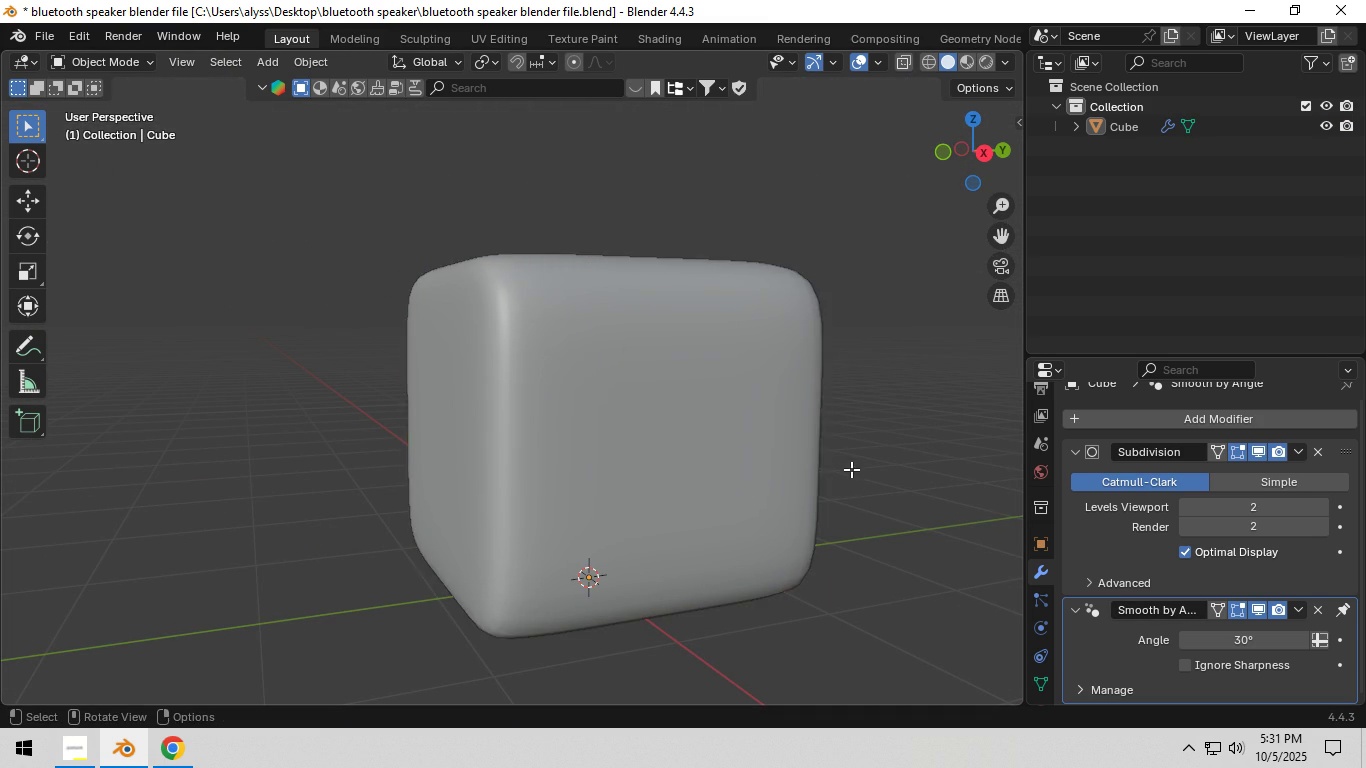 
key(Tab)
 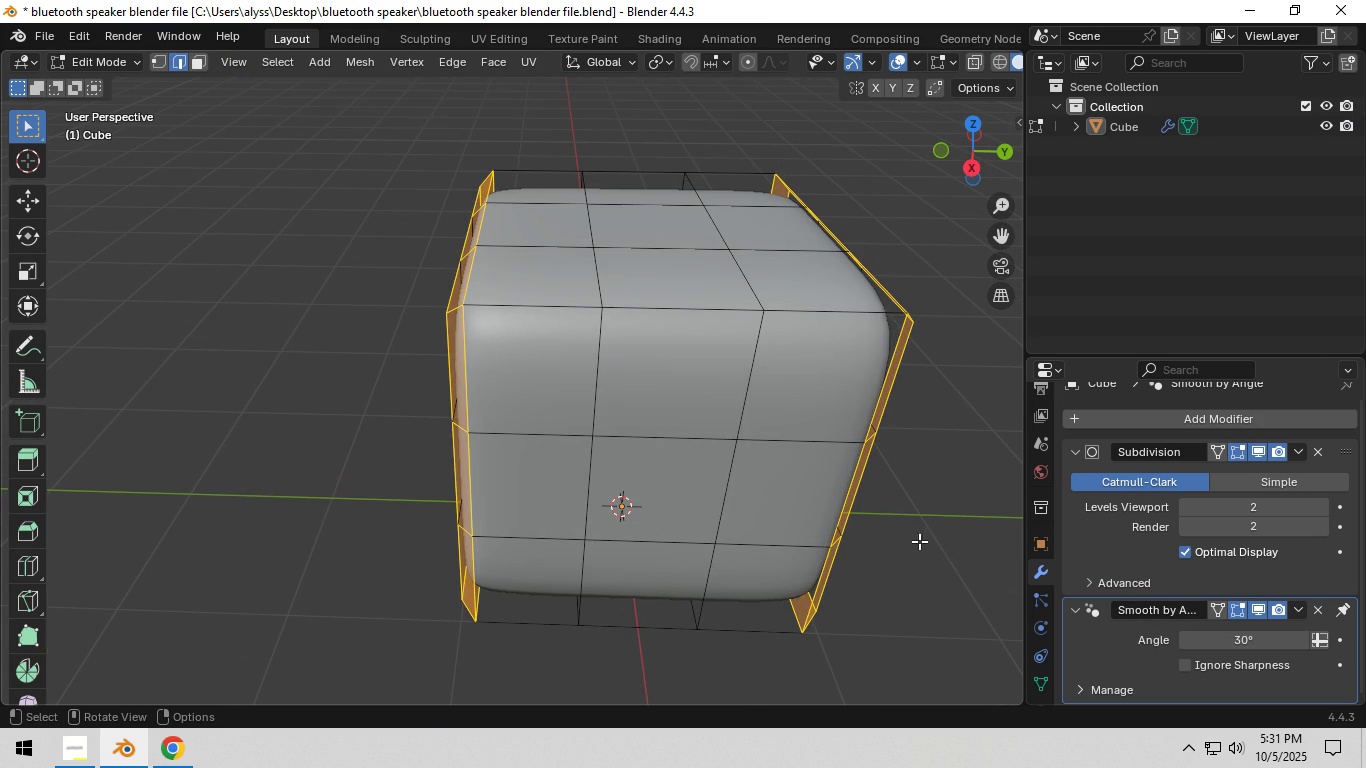 
key(Tab)